 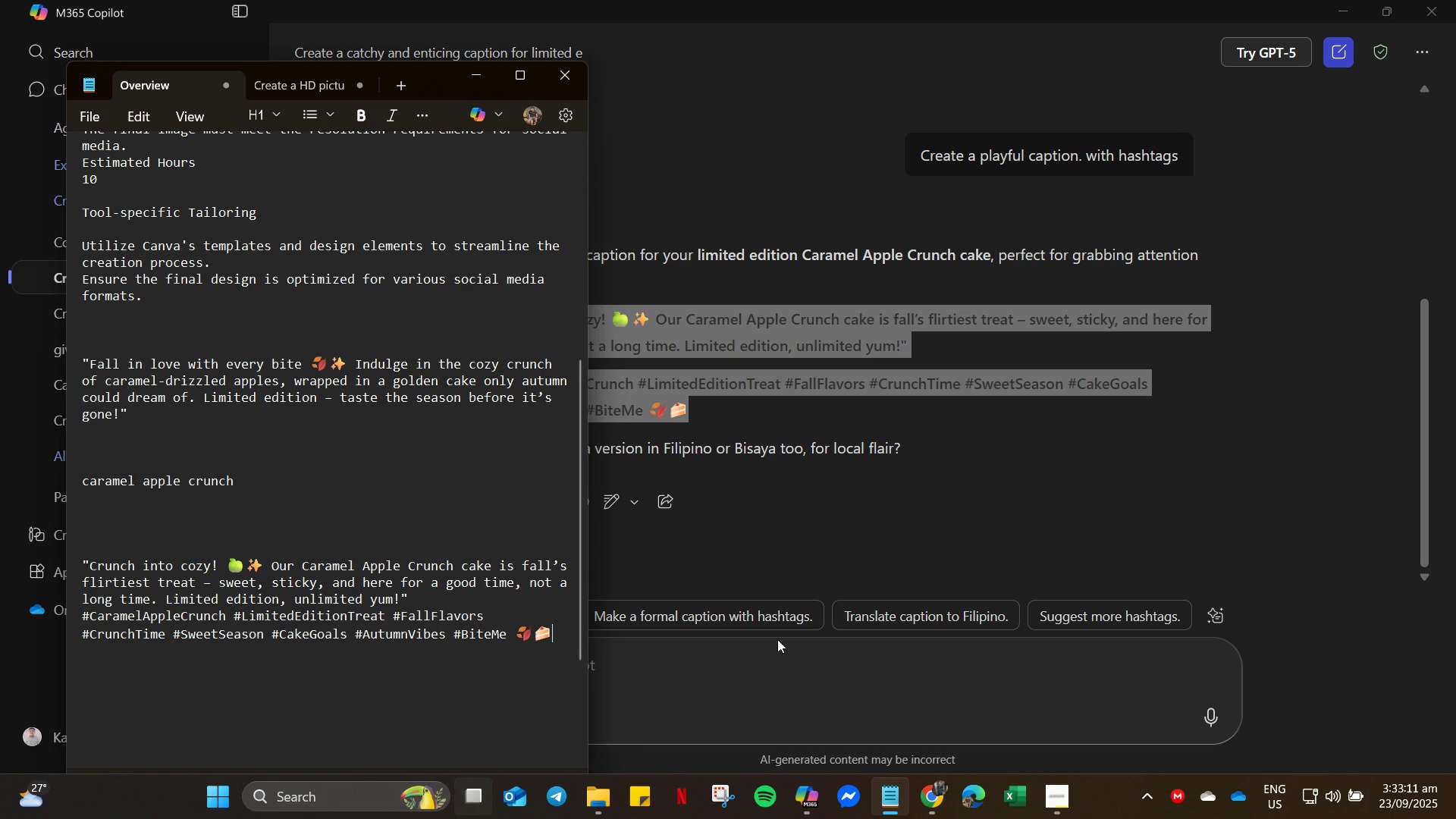 
left_click([934, 799])
 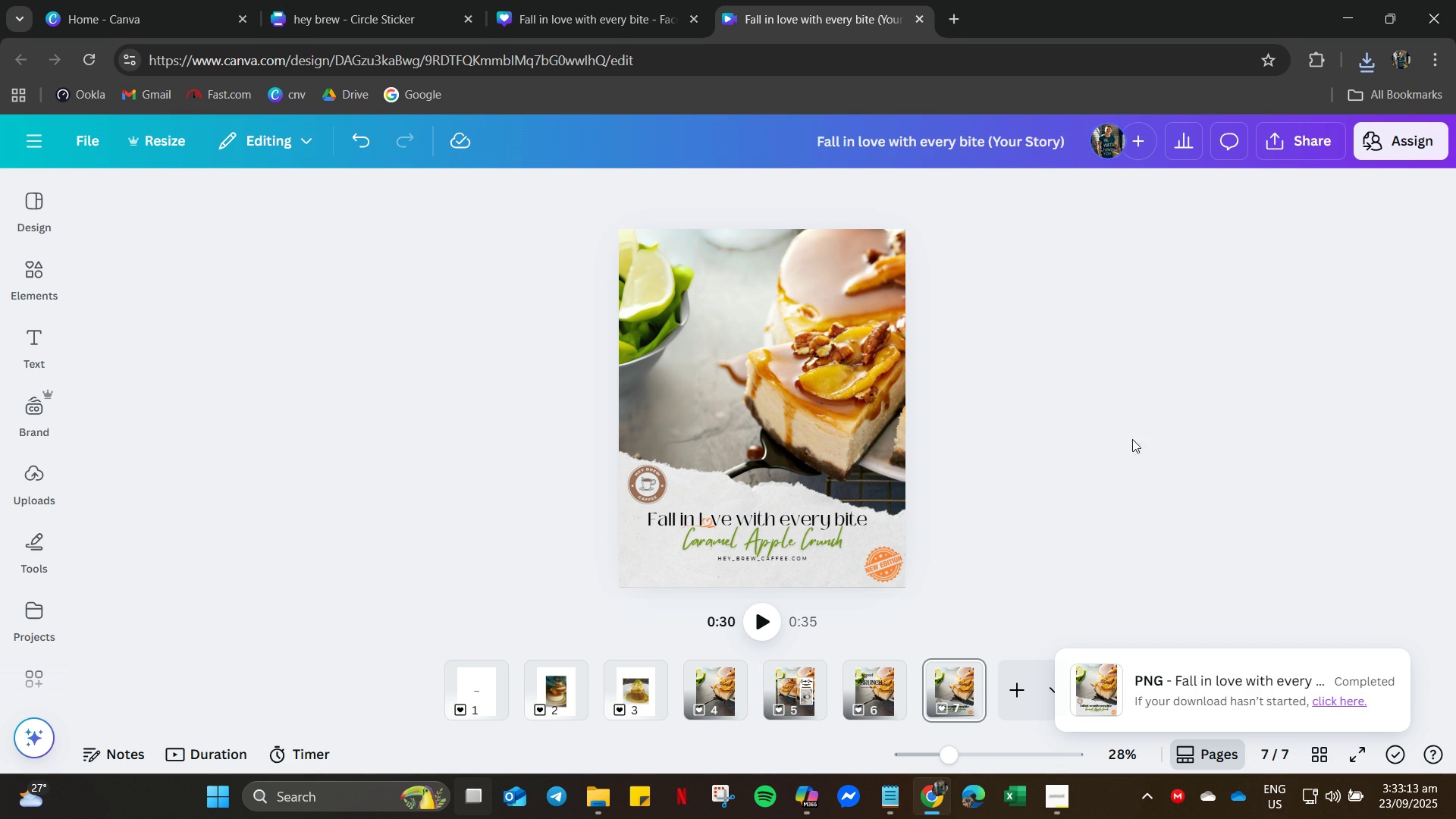 
left_click([1132, 439])
 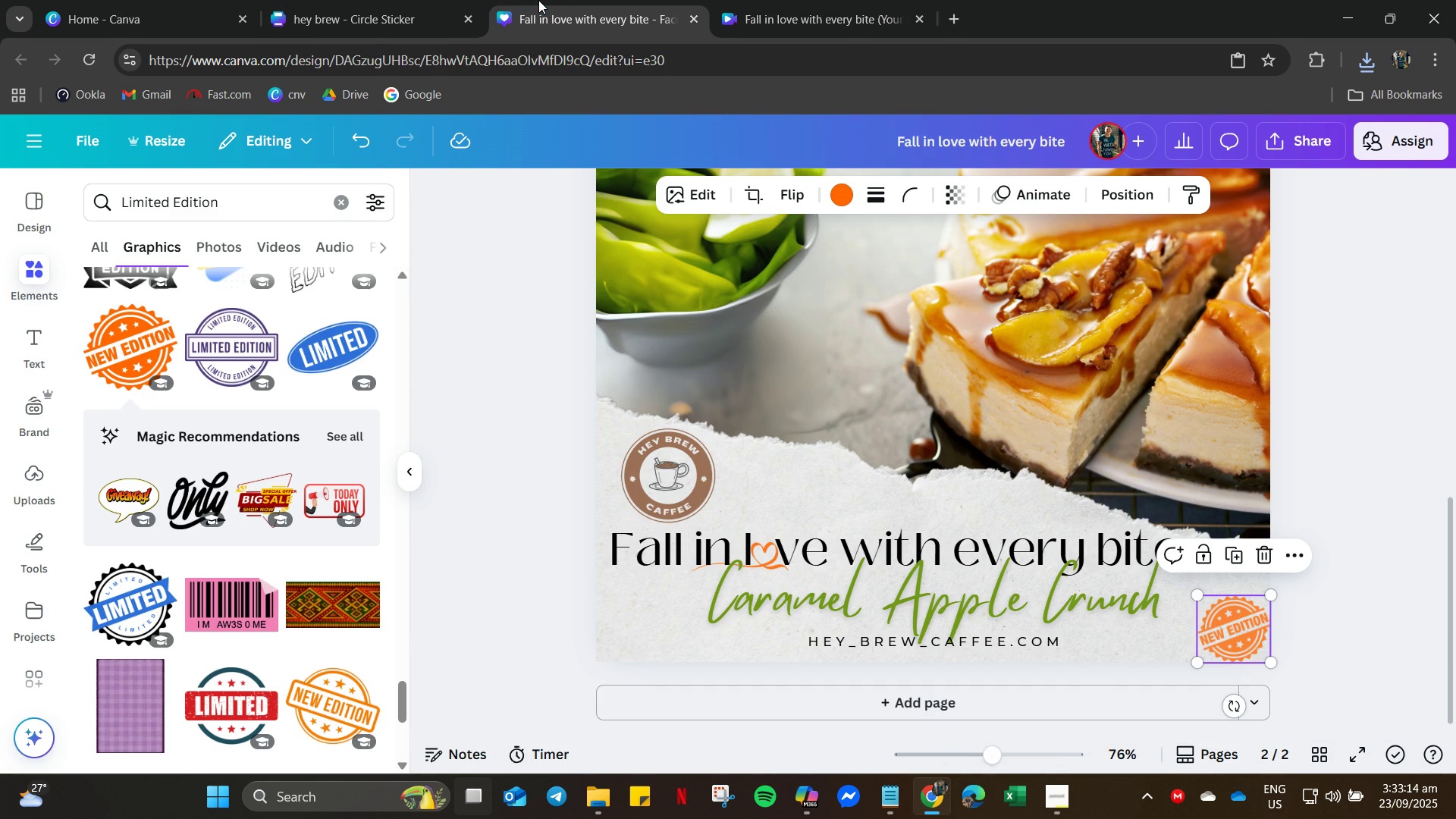 
left_click([538, 0])
 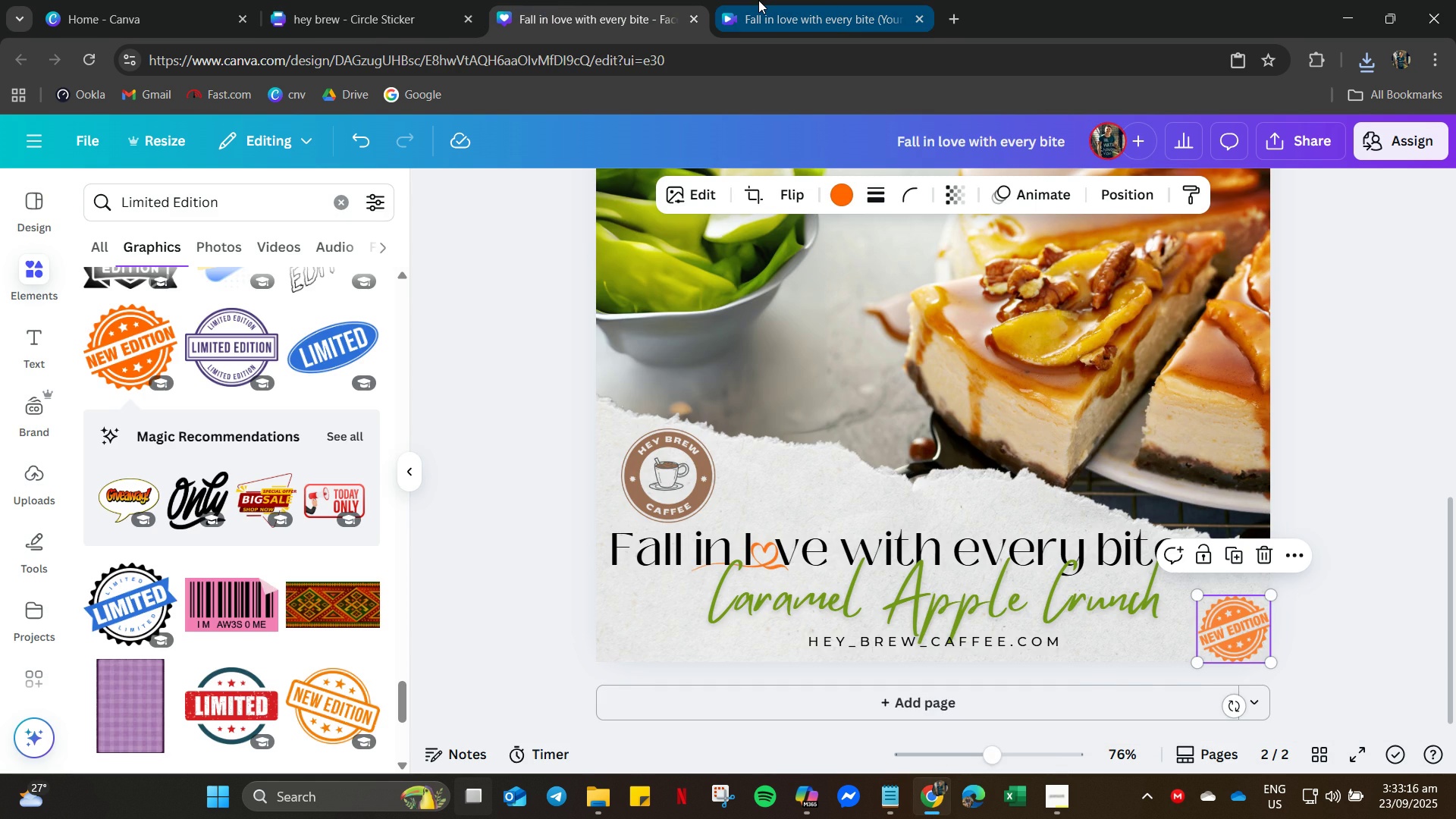 
left_click([758, 0])
 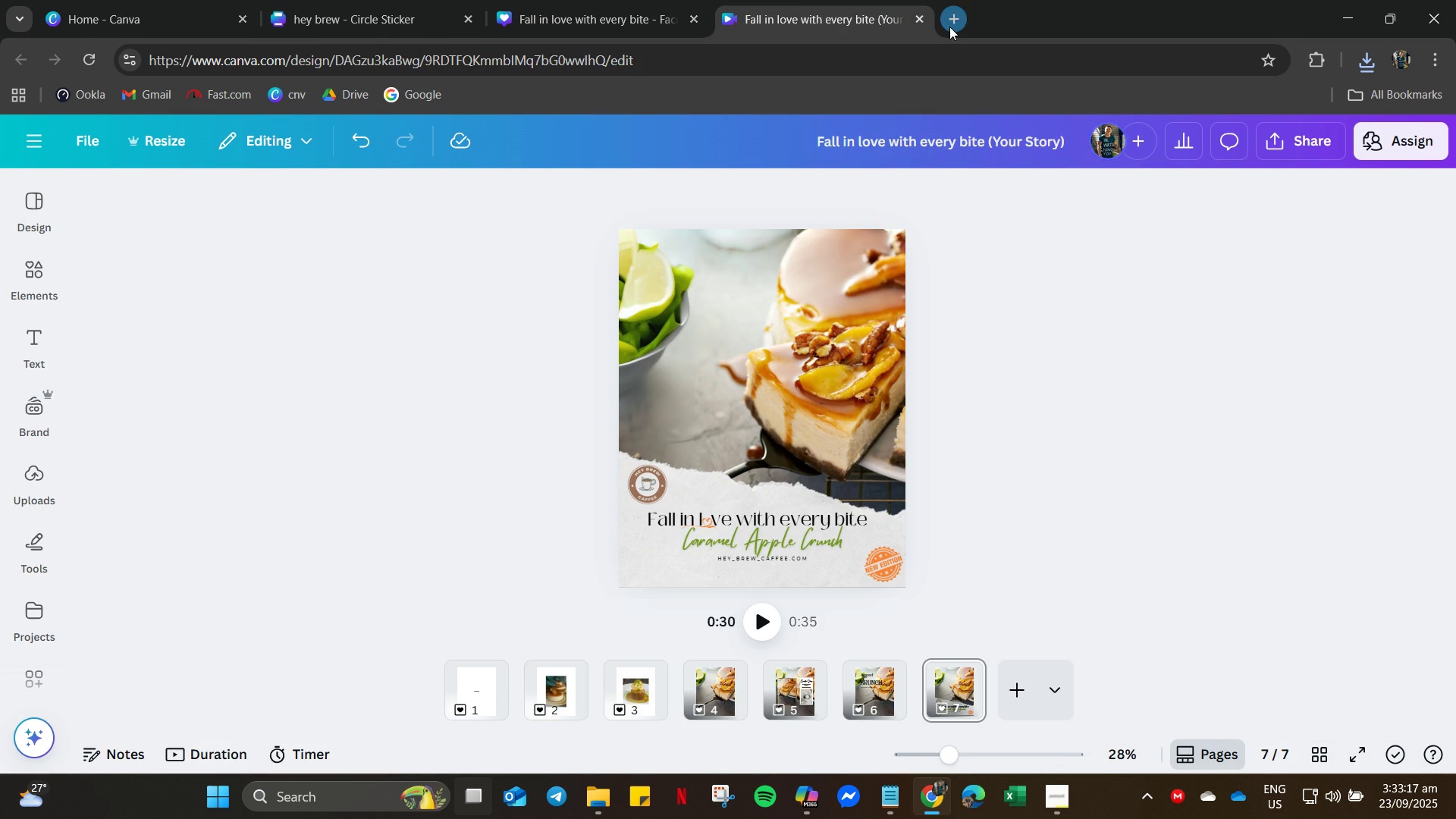 
left_click([949, 27])
 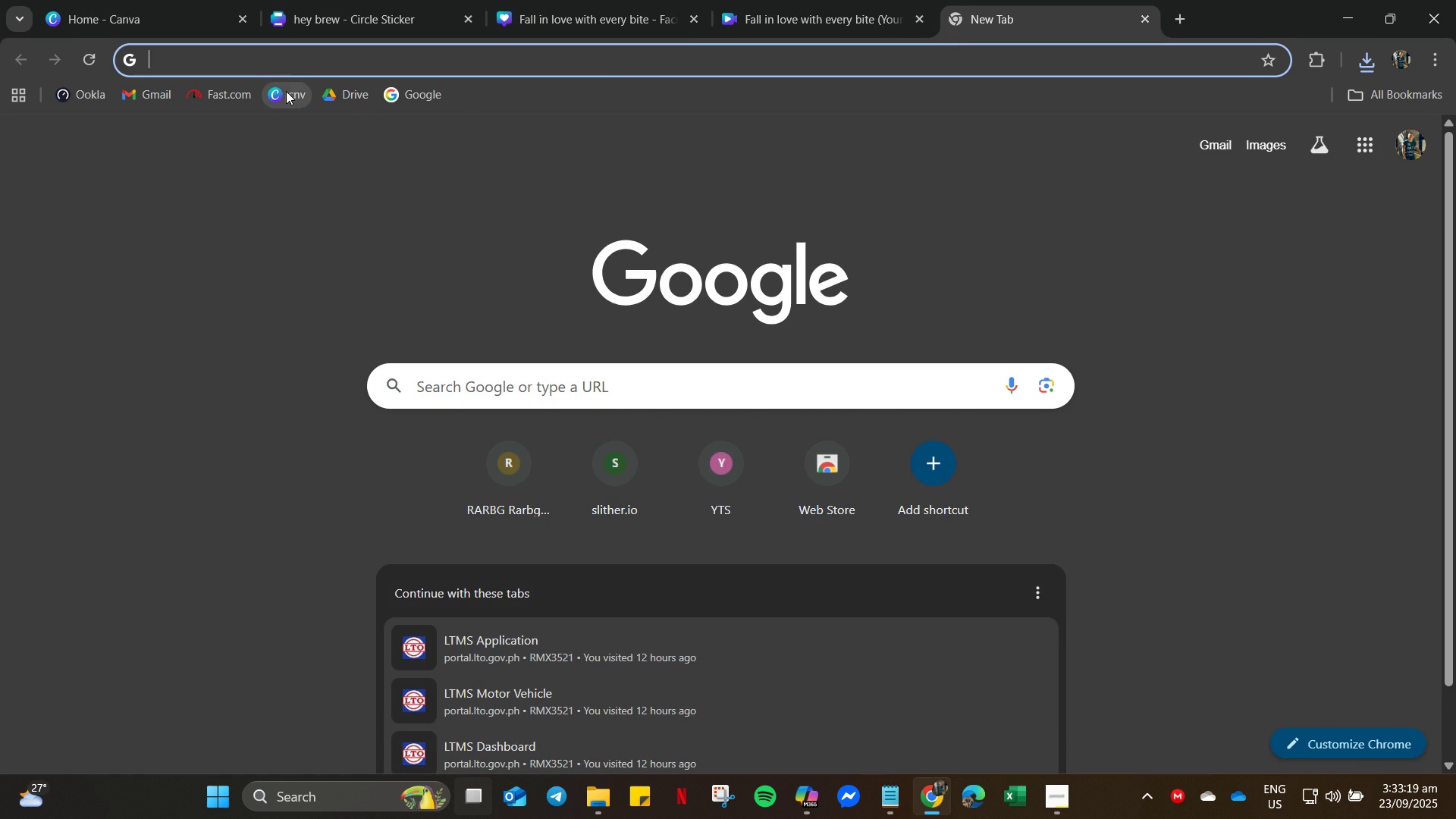 
left_click([286, 91])
 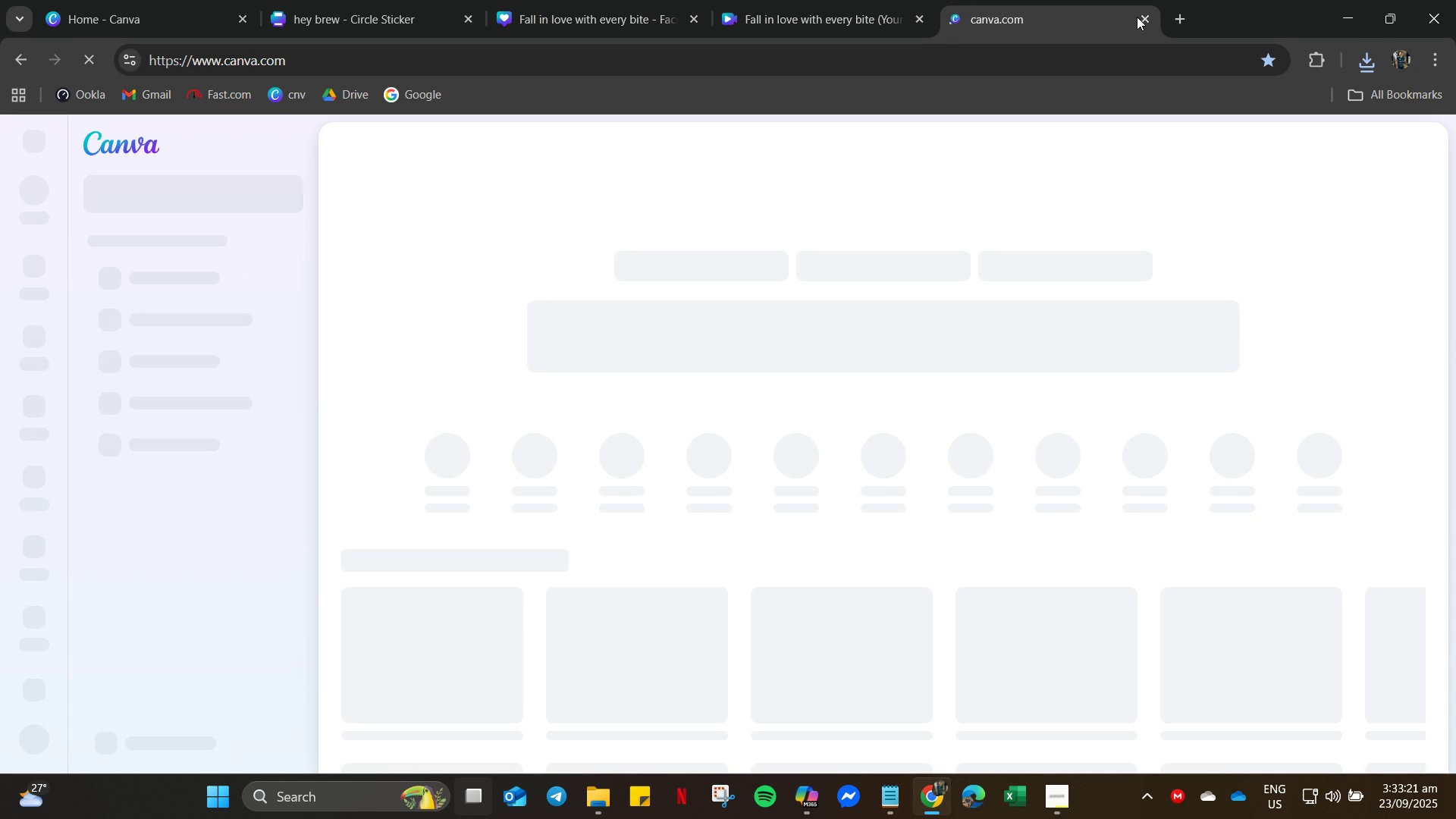 
left_click([1142, 17])
 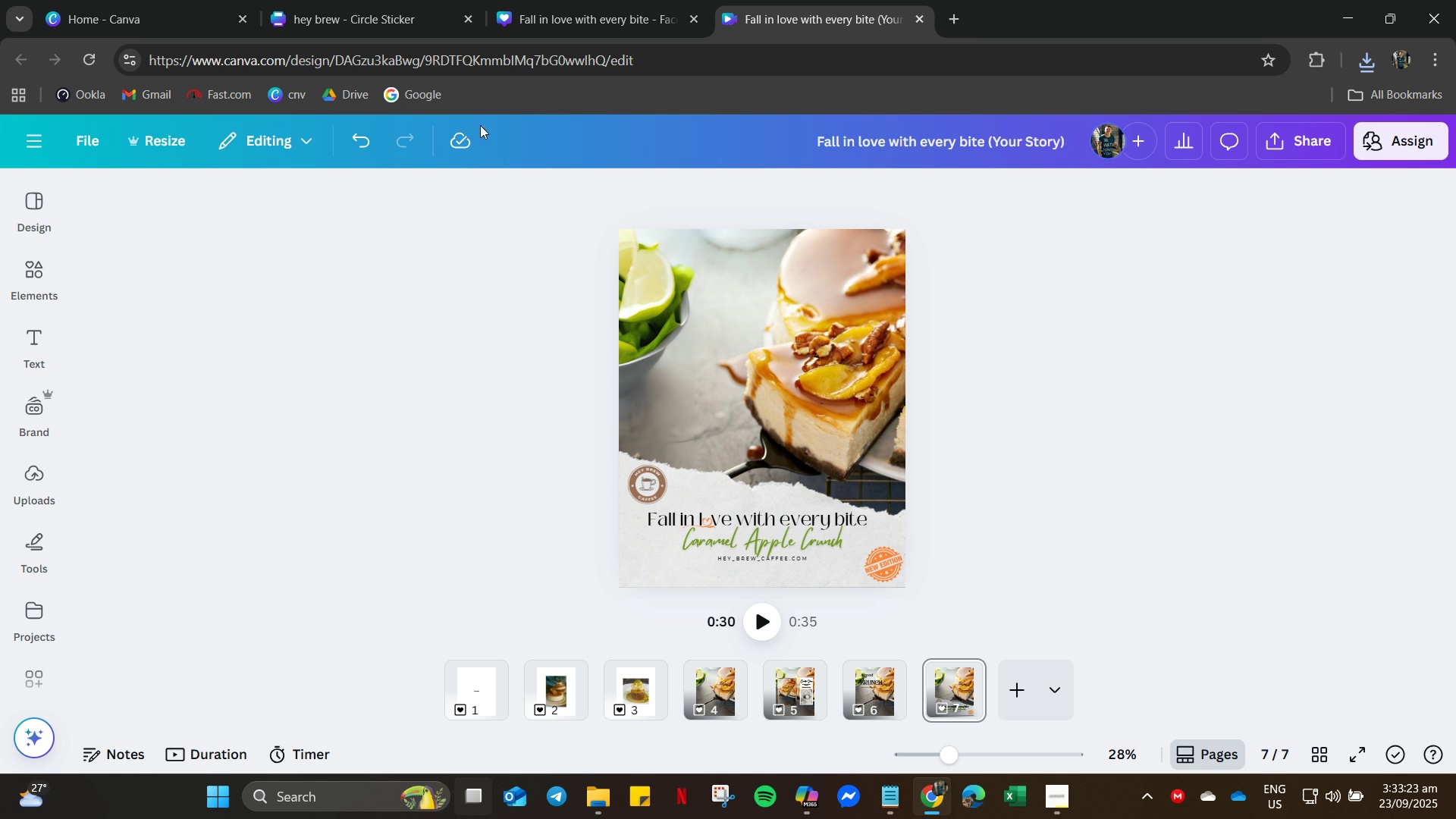 
left_click([417, 93])
 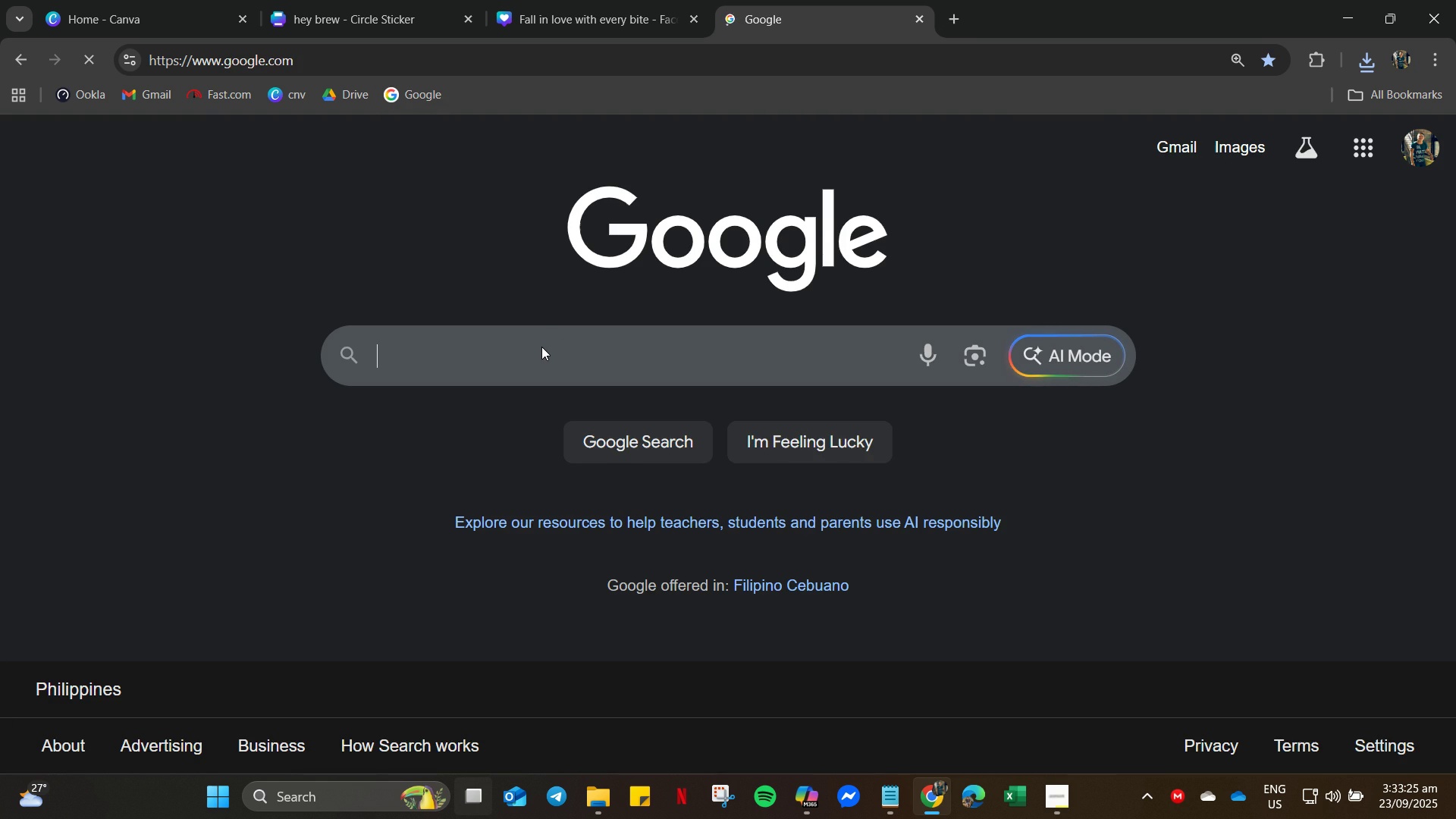 
type(asethetis ig template canva)
 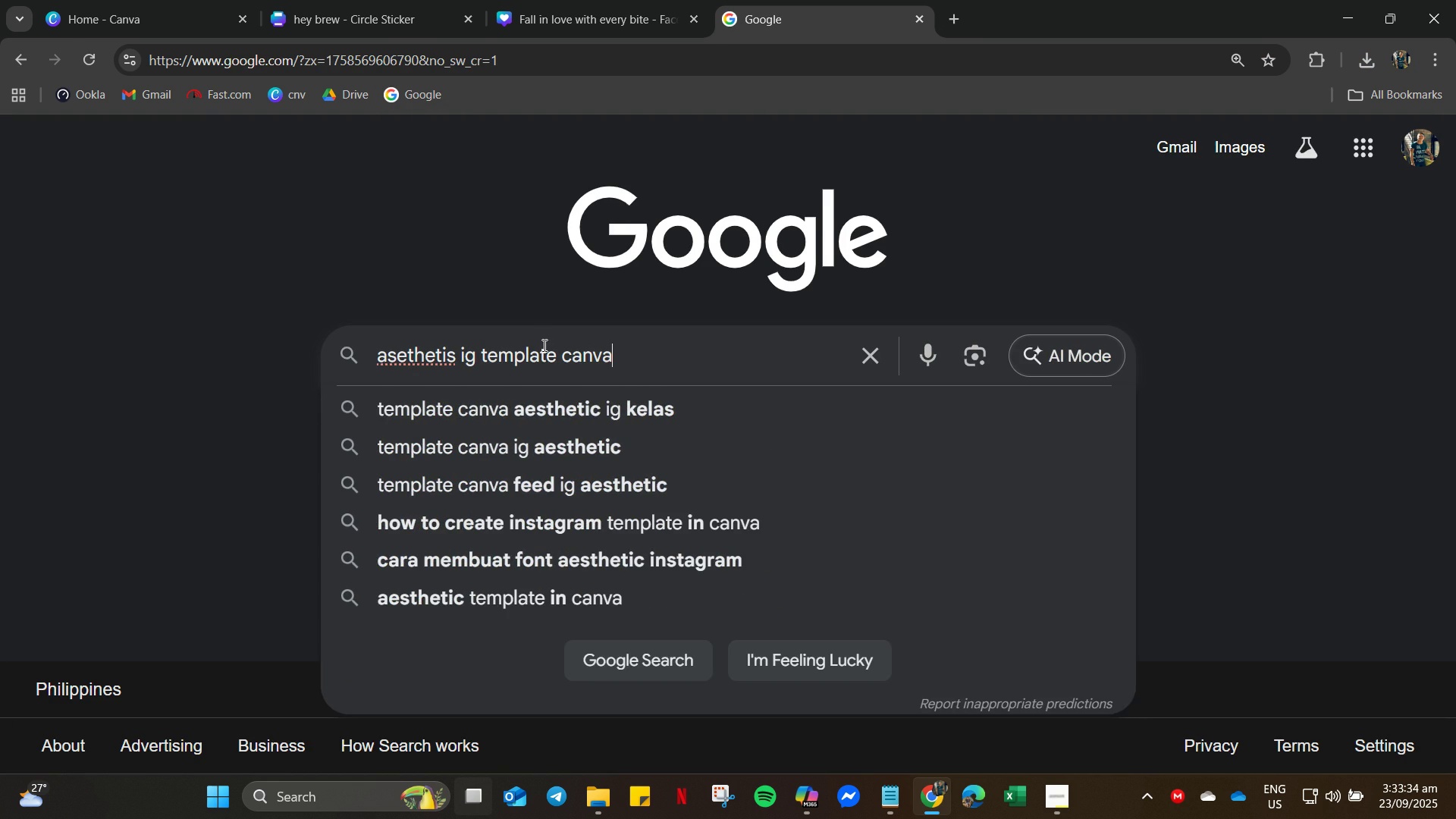 
key(Enter)
 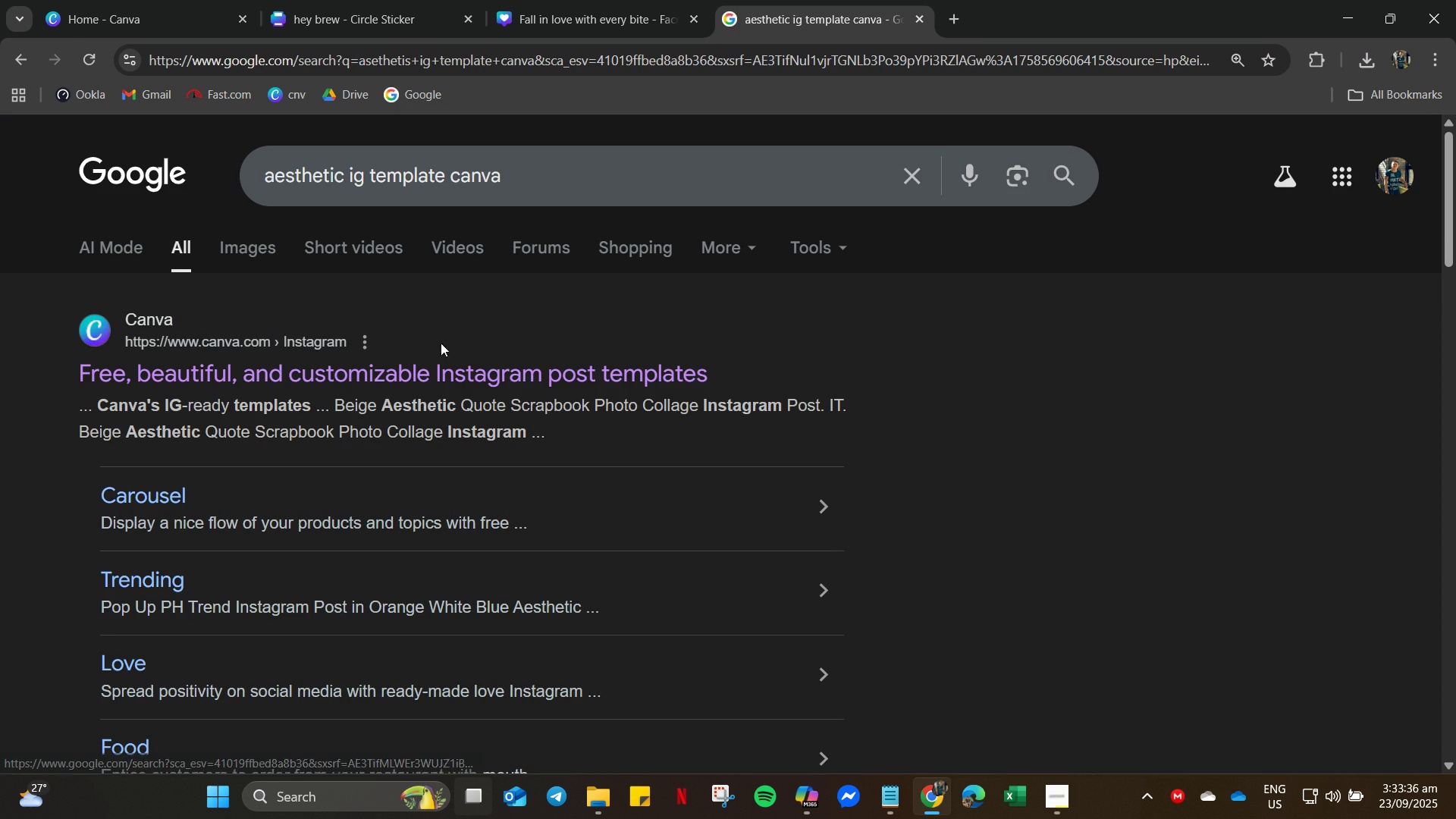 
left_click([373, 373])
 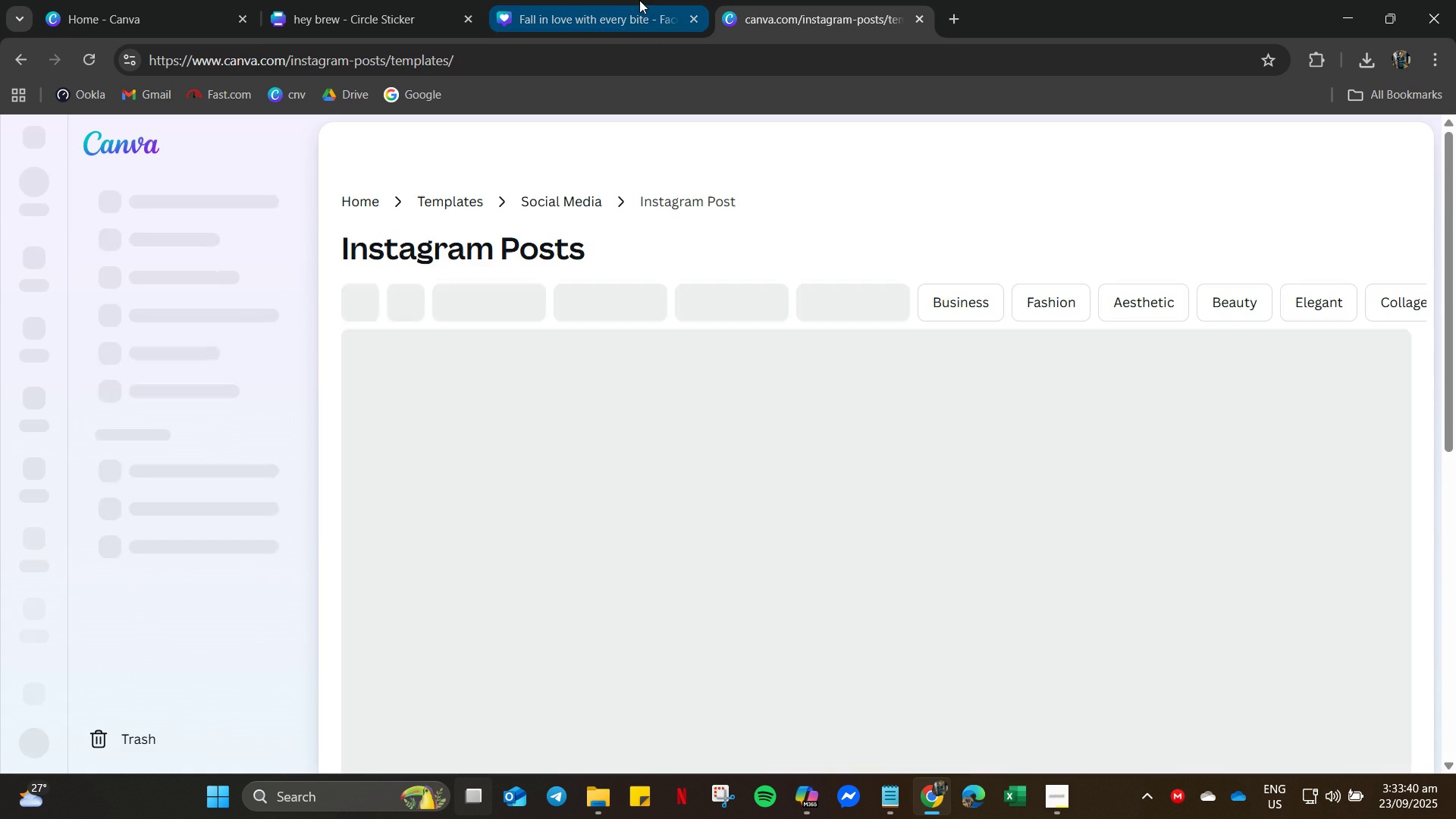 
wait(8.75)
 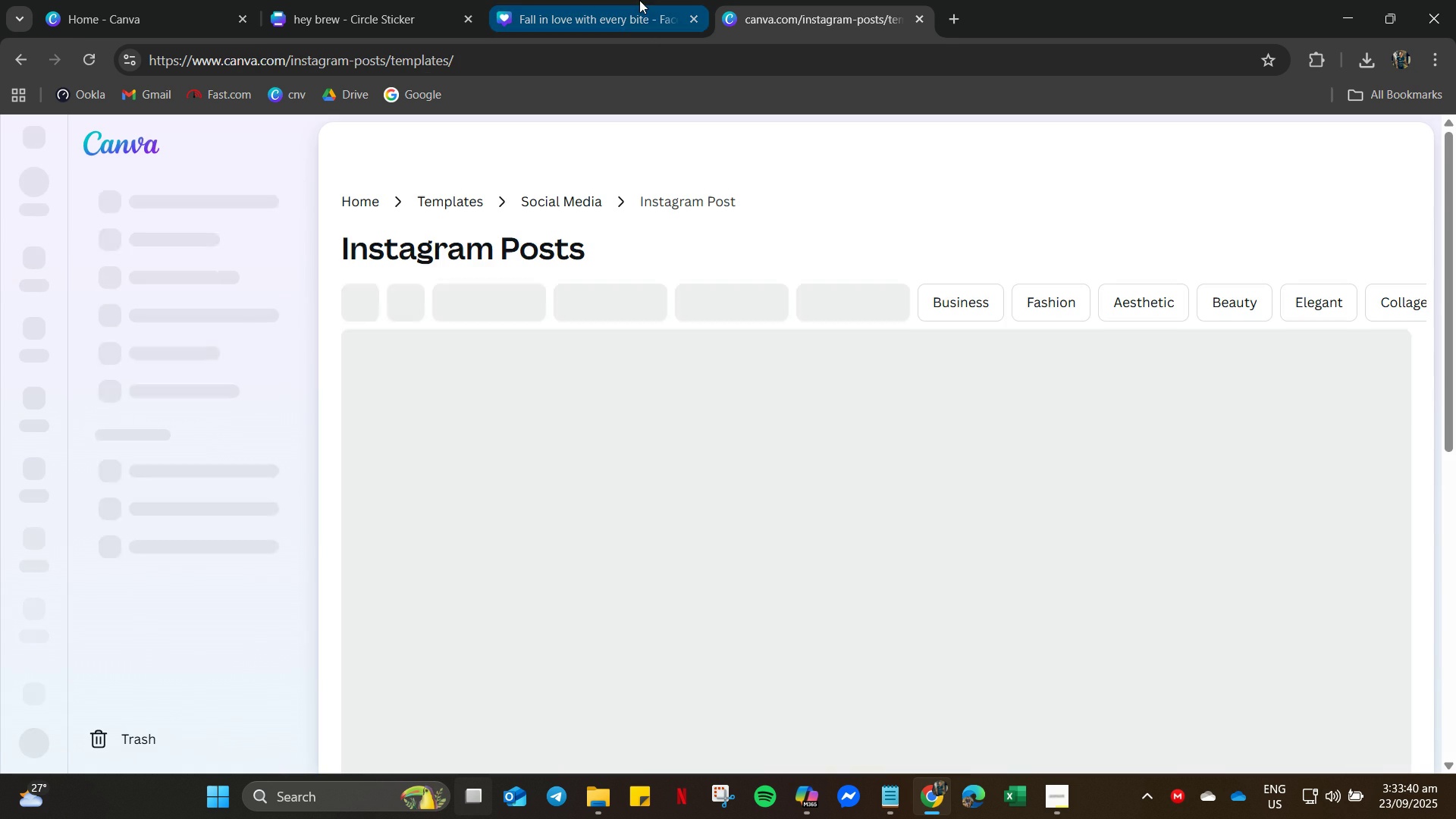 
scroll: coordinate [1210, 380], scroll_direction: down, amount: 34.0
 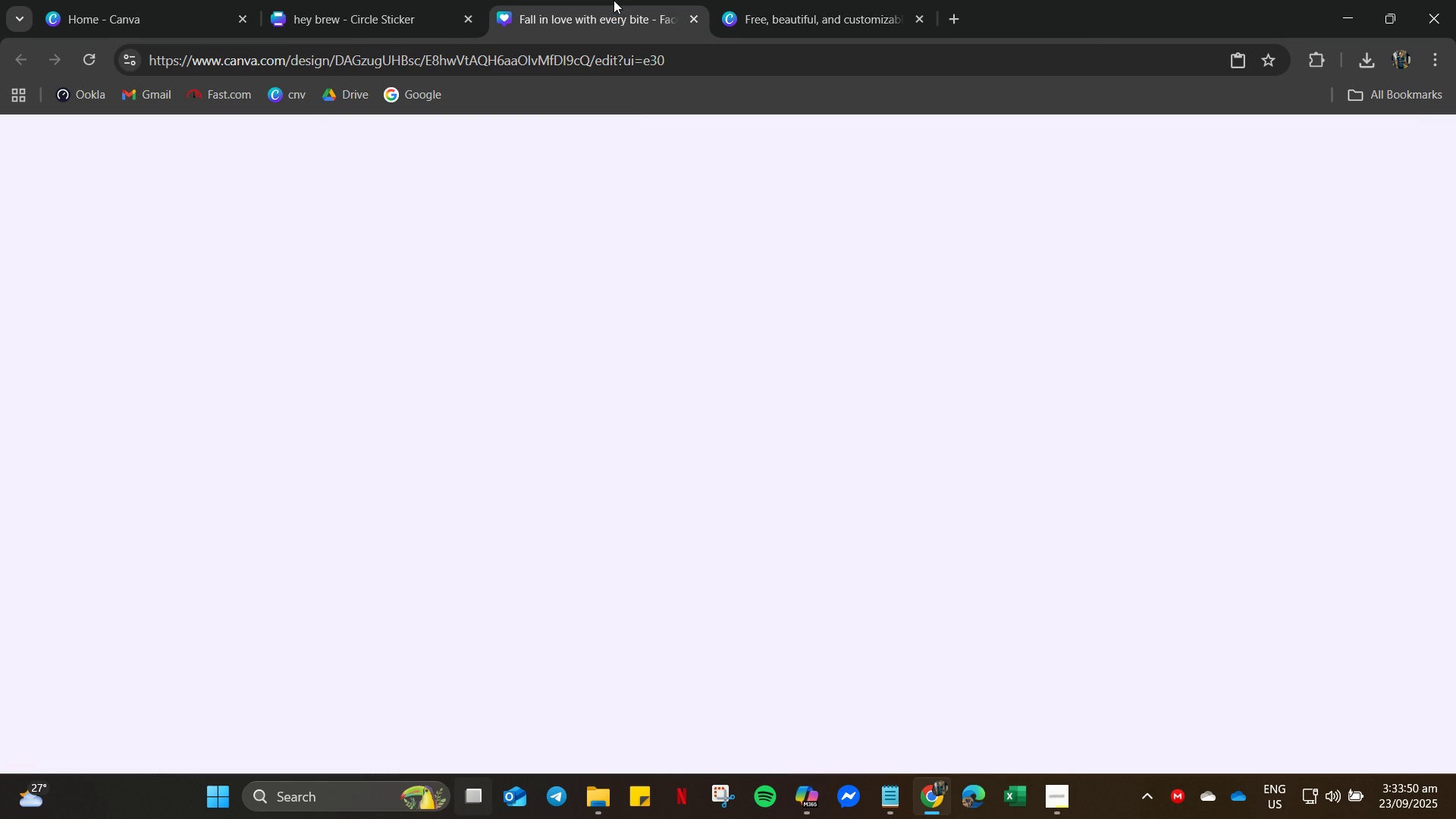 
left_click([613, 0])
 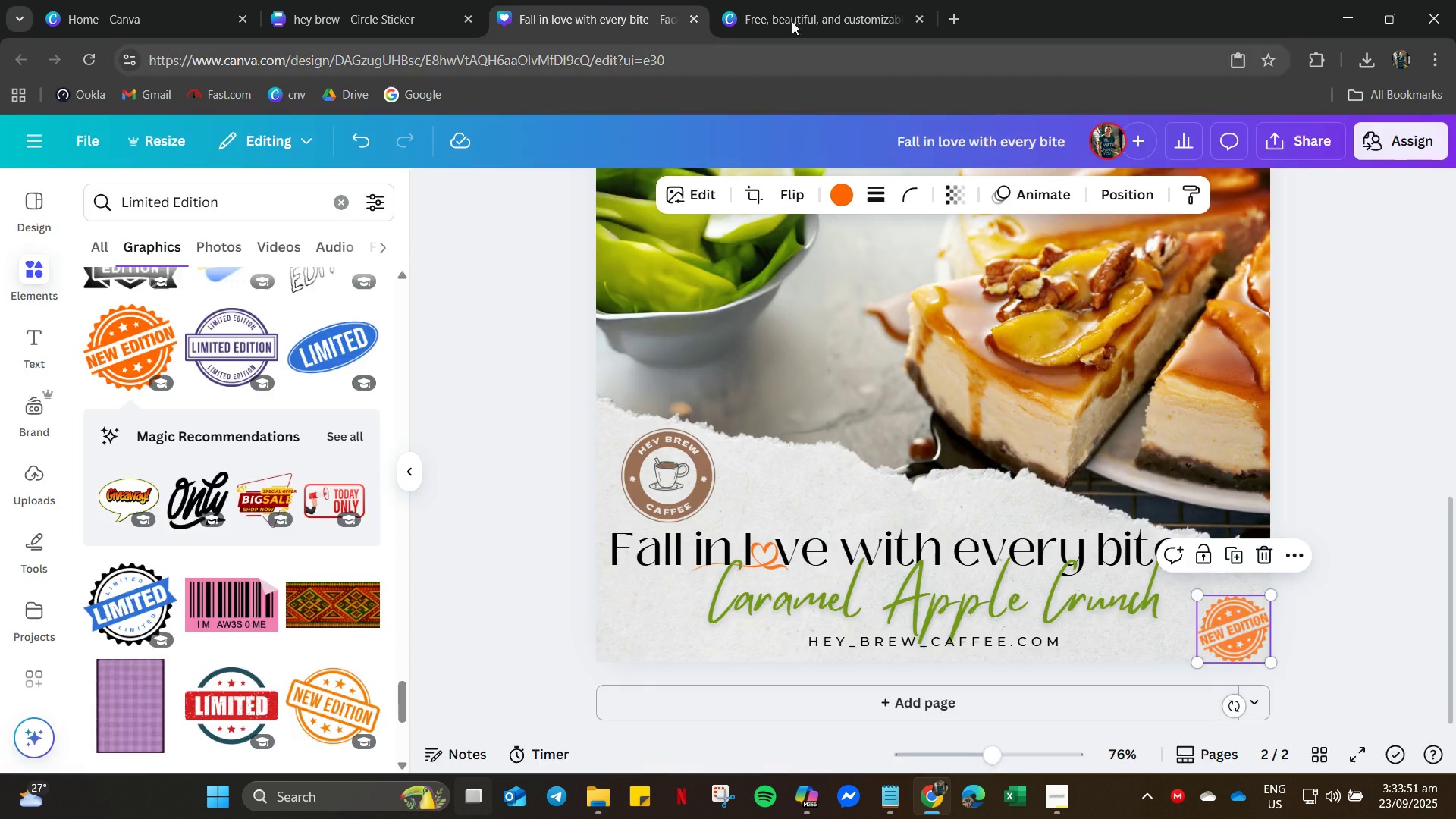 
left_click([807, 0])
 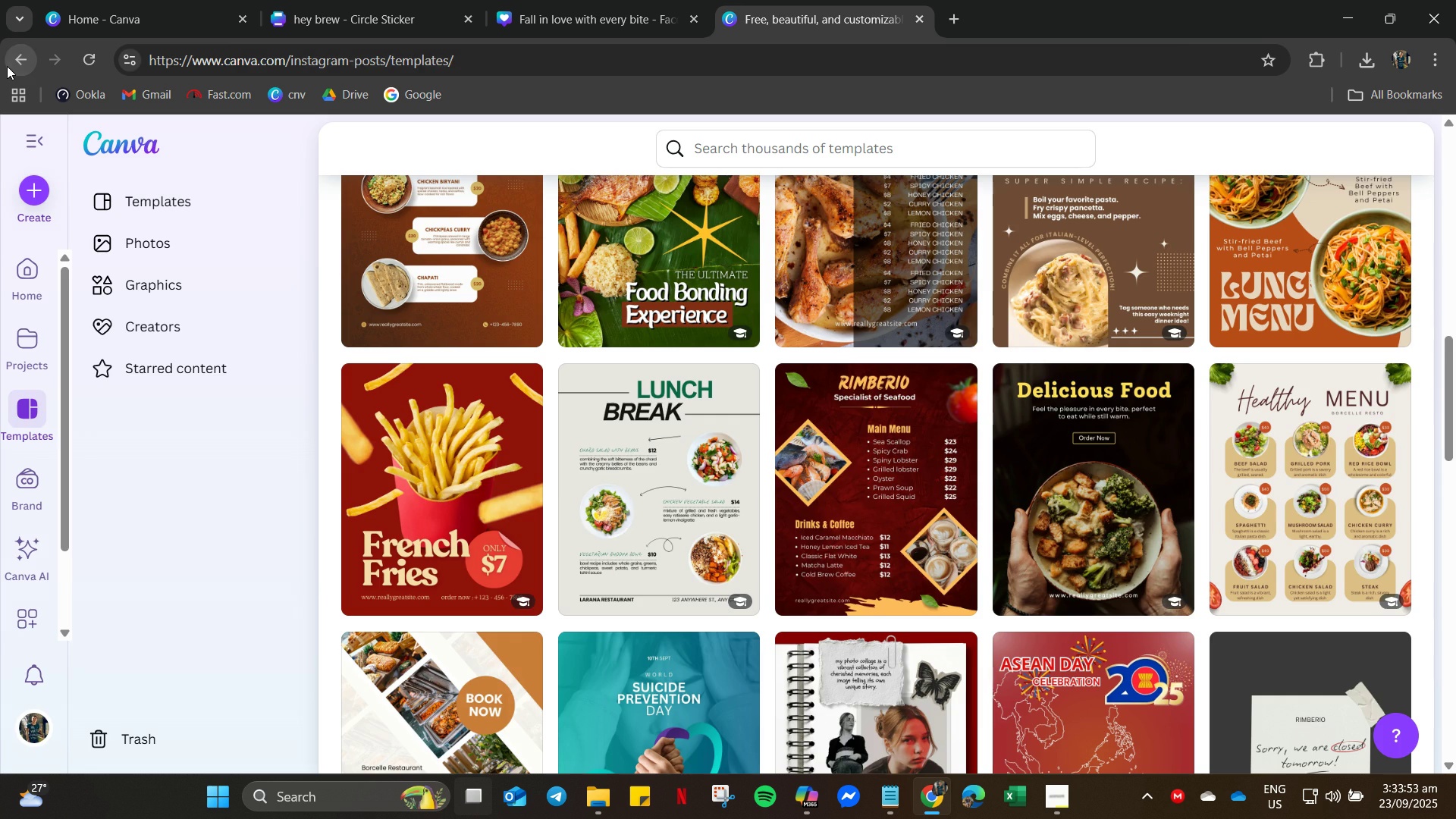 
left_click([7, 66])
 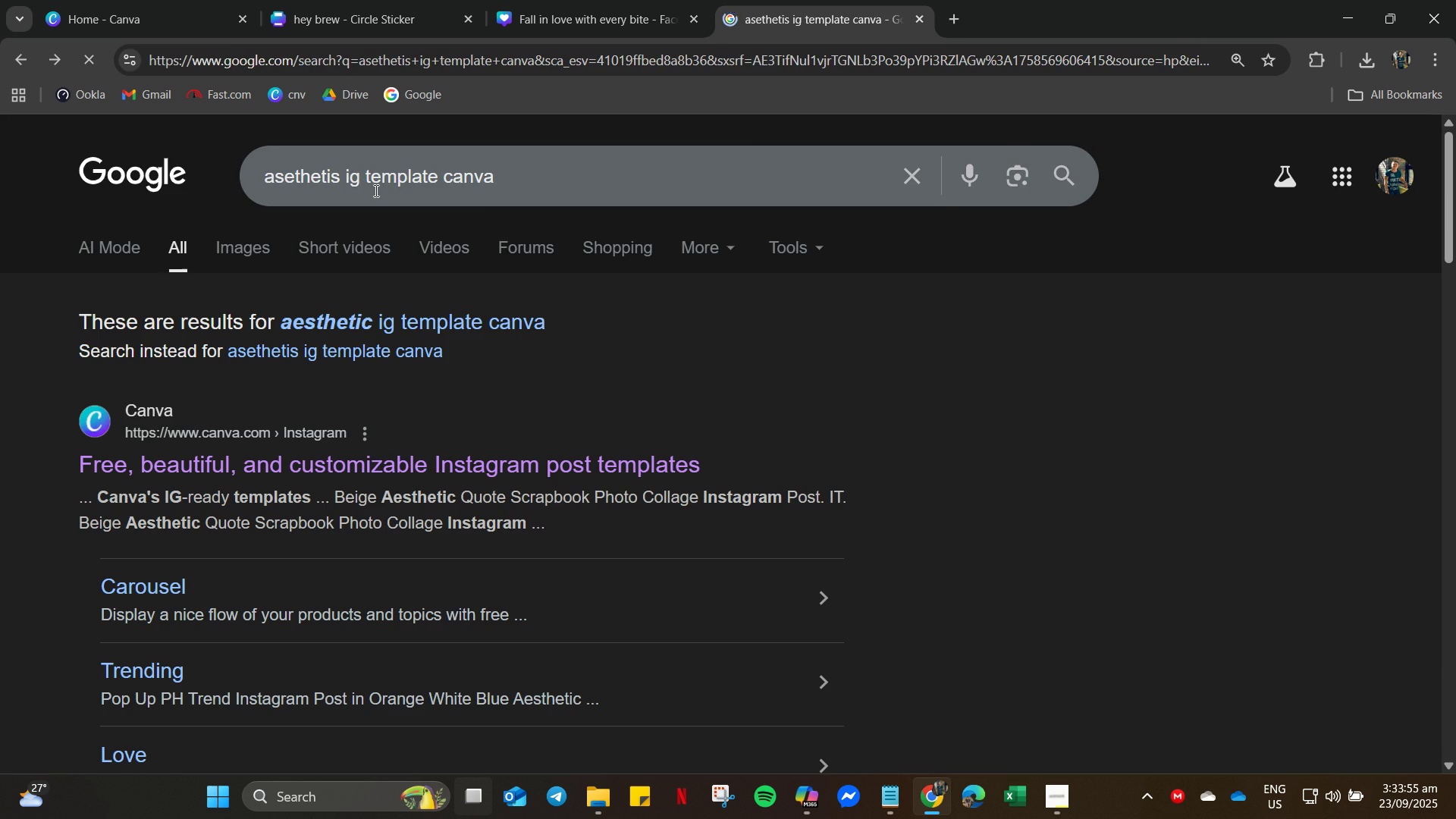 
type( stoy)
 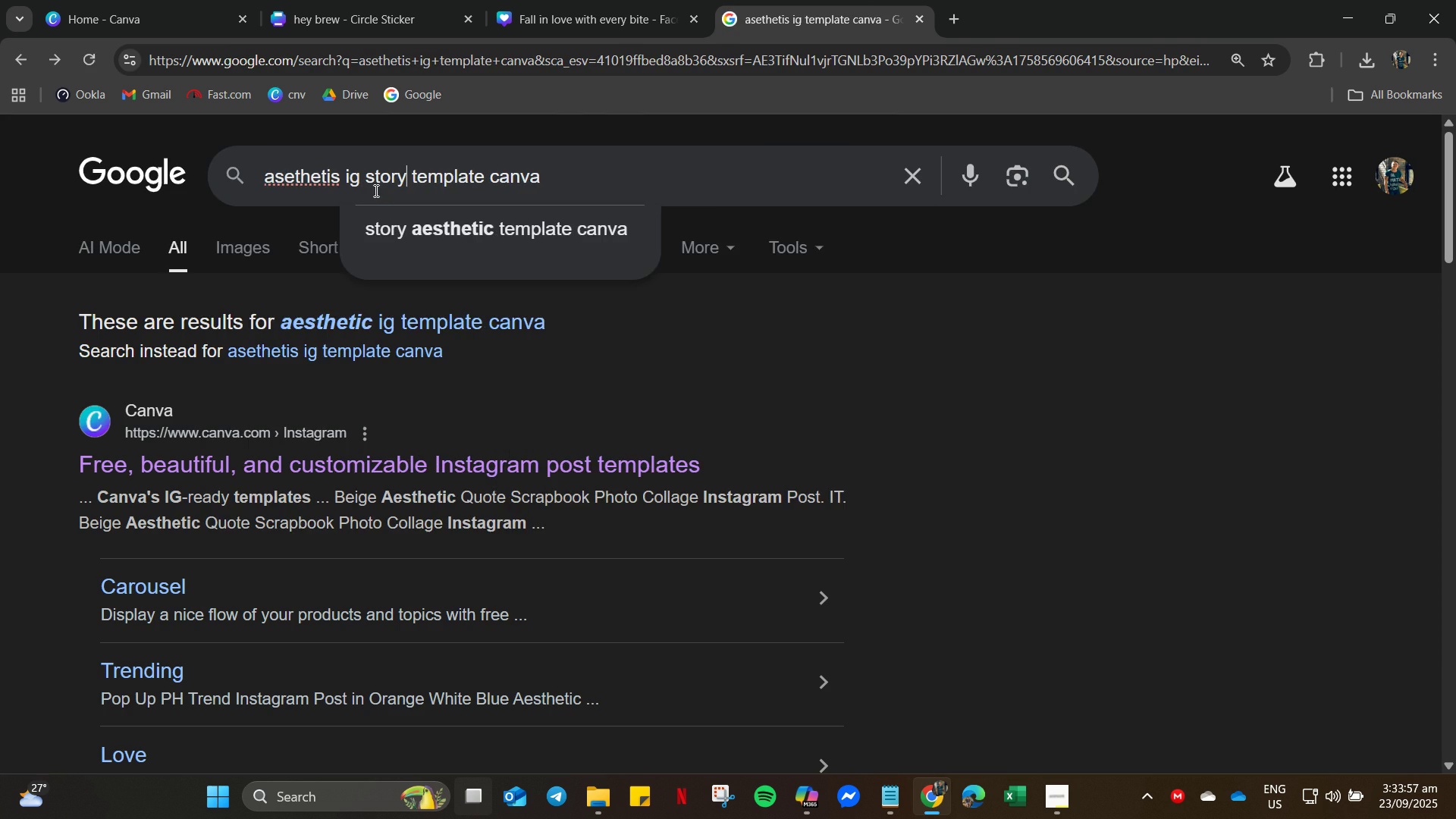 
key(Enter)
 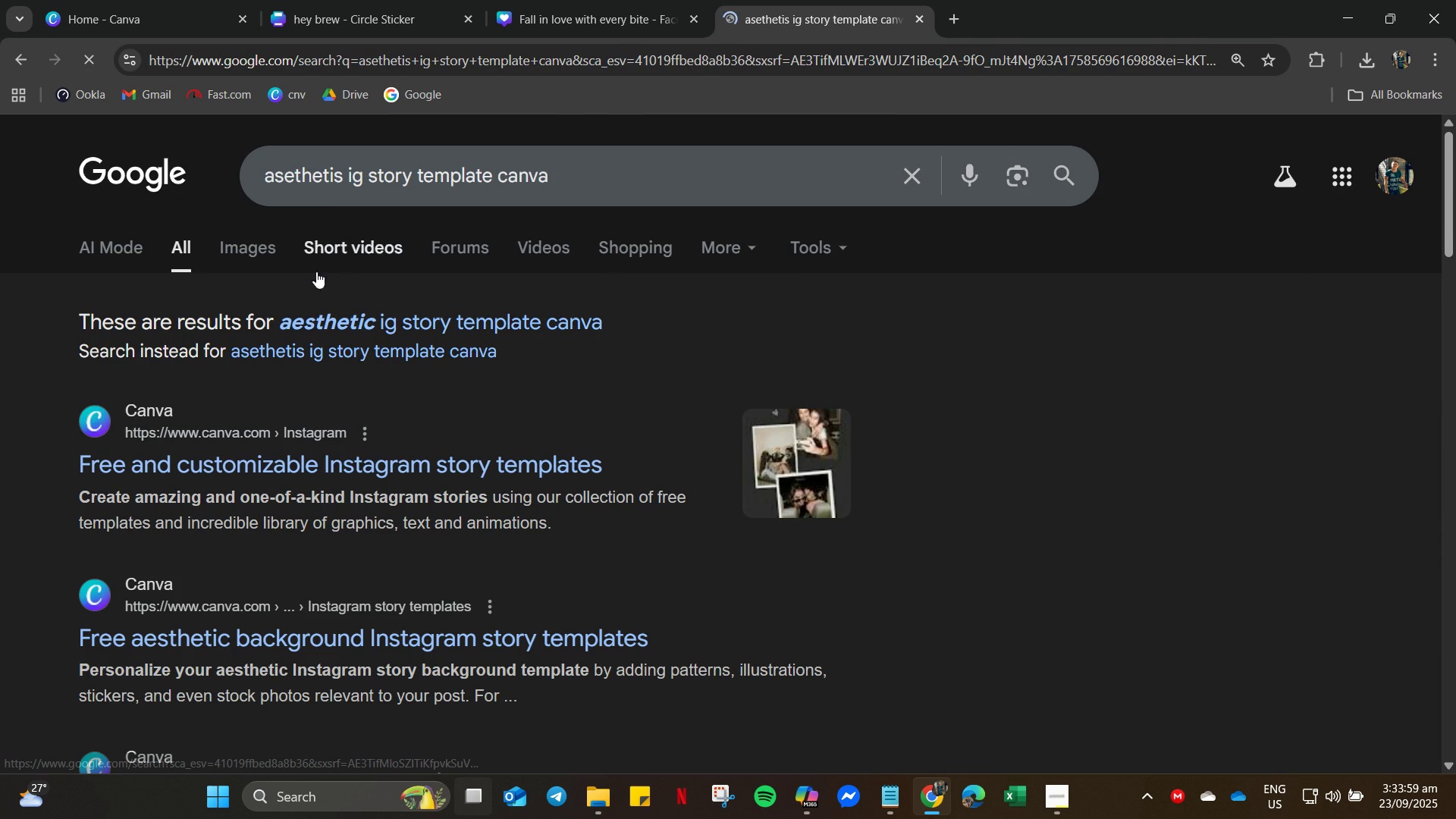 
left_click([308, 317])
 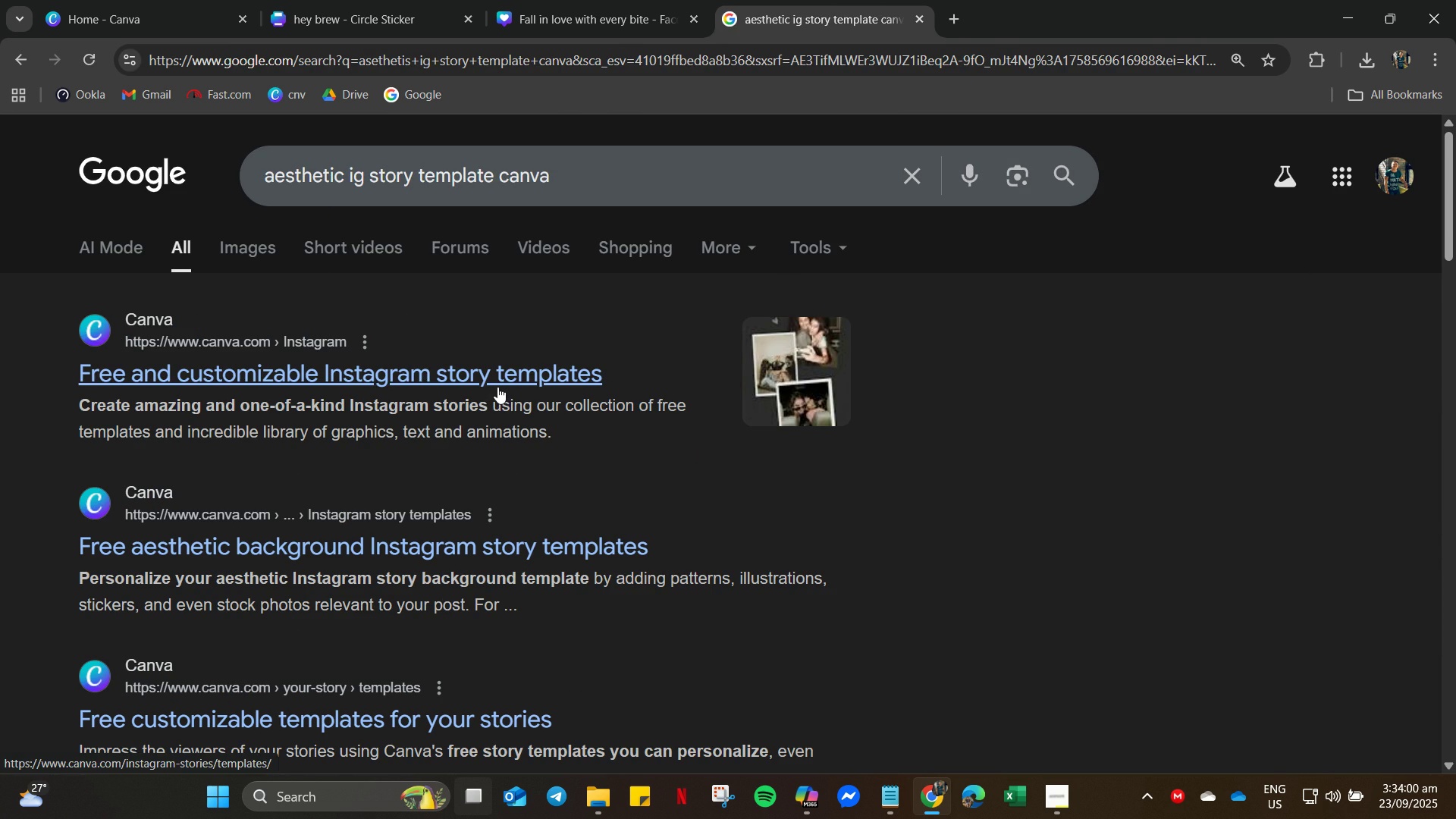 
left_click([497, 385])
 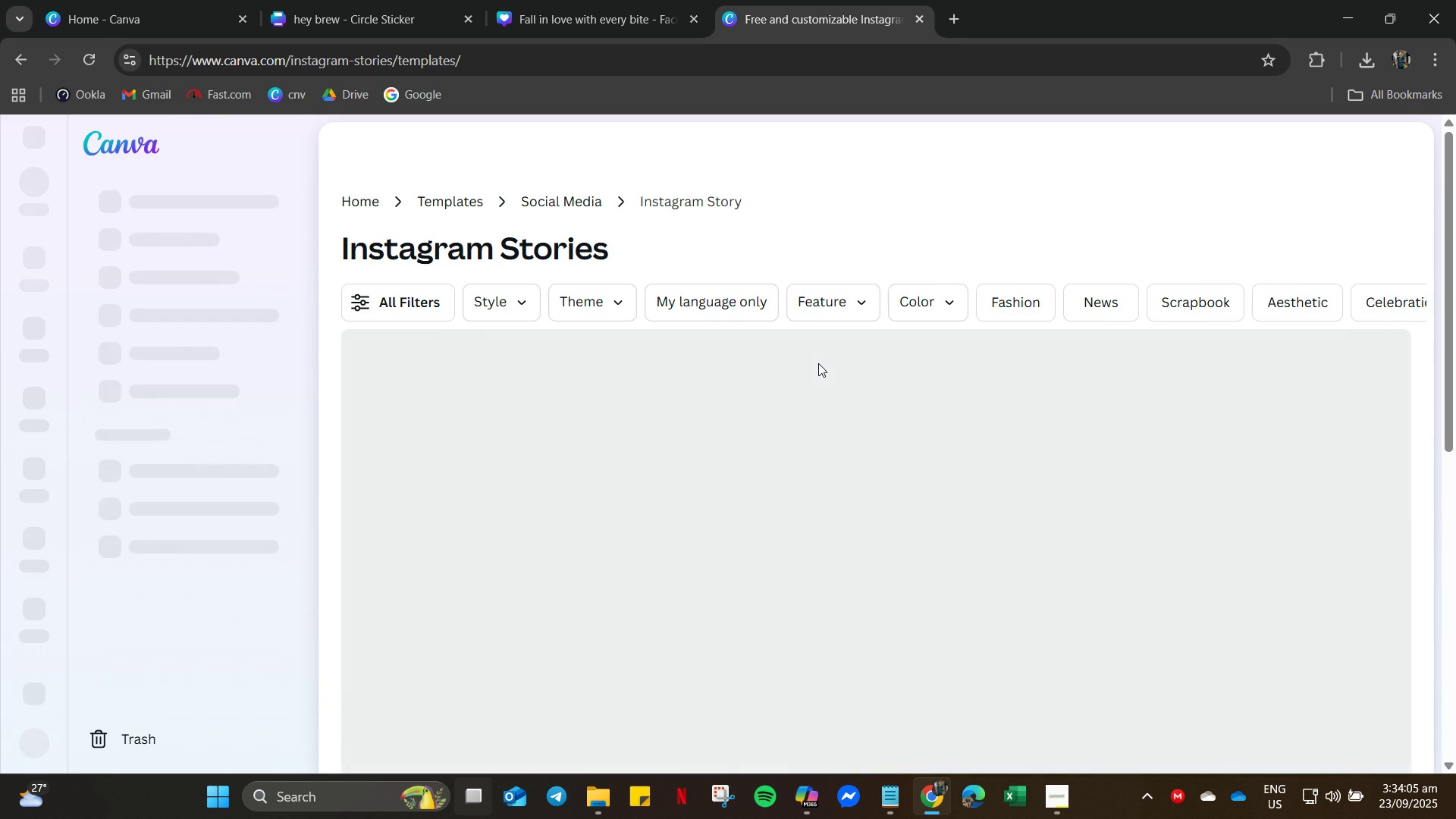 
wait(9.07)
 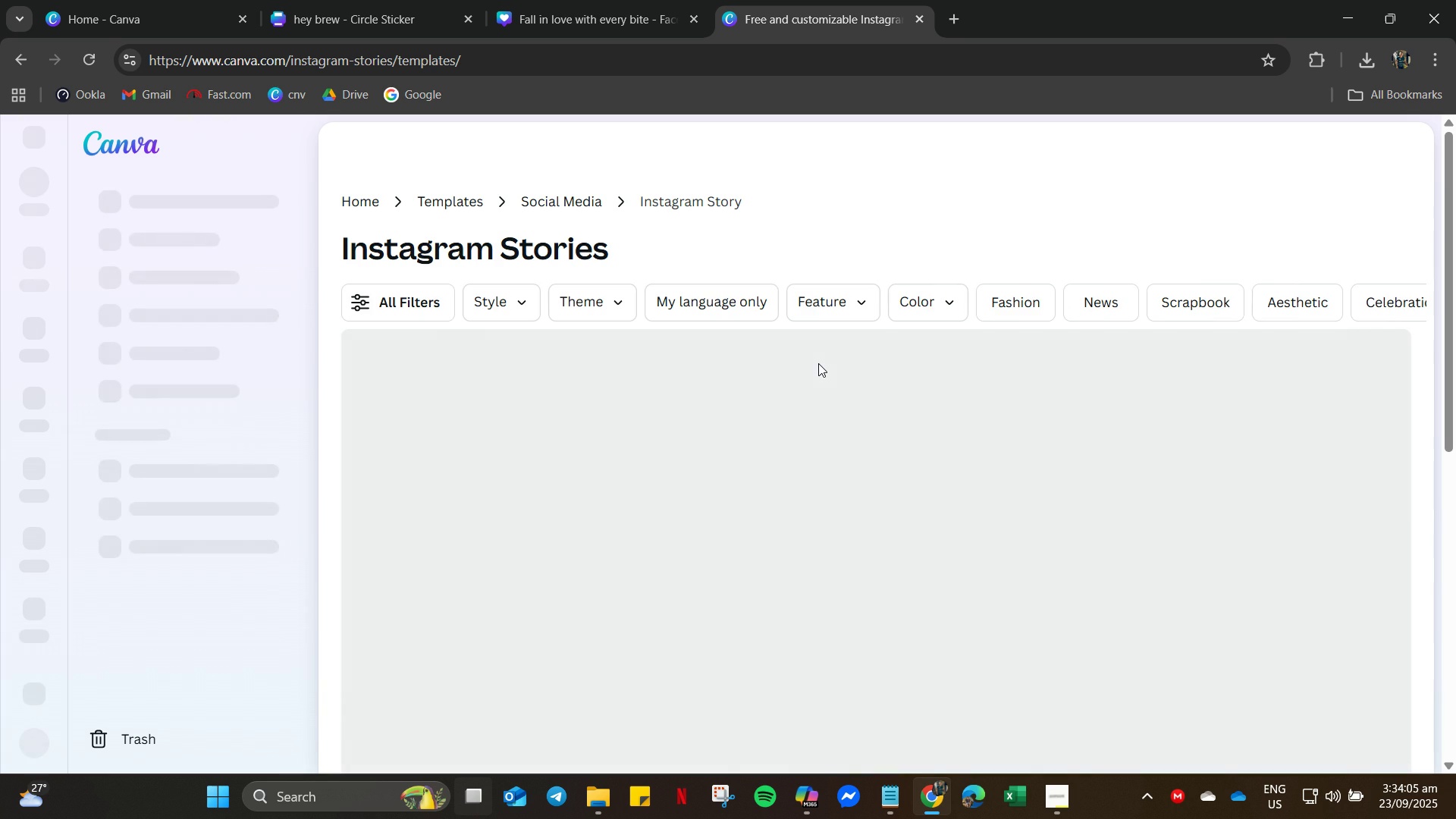 
scroll: coordinate [1156, 396], scroll_direction: down, amount: 48.0